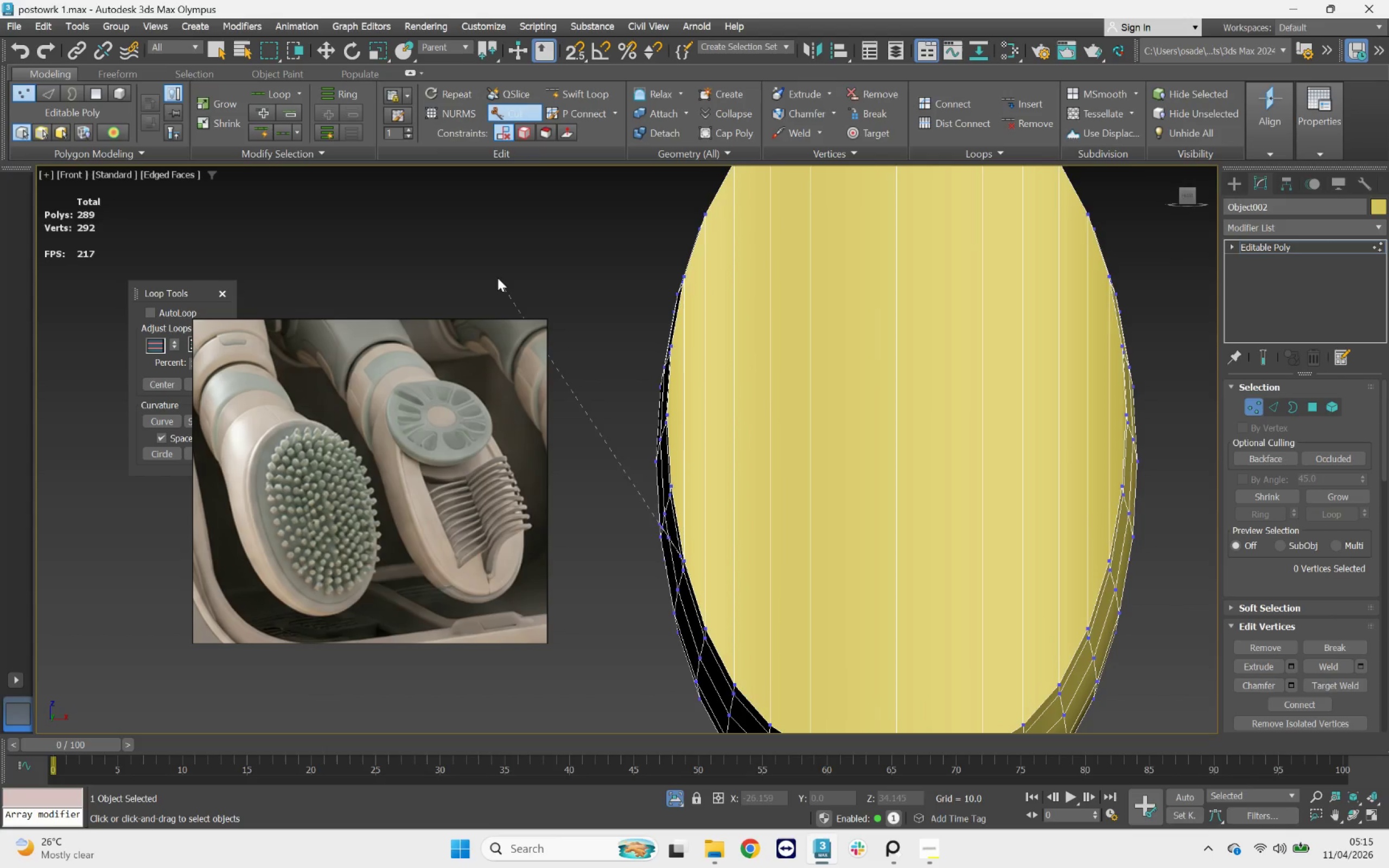 
right_click([498, 278])
 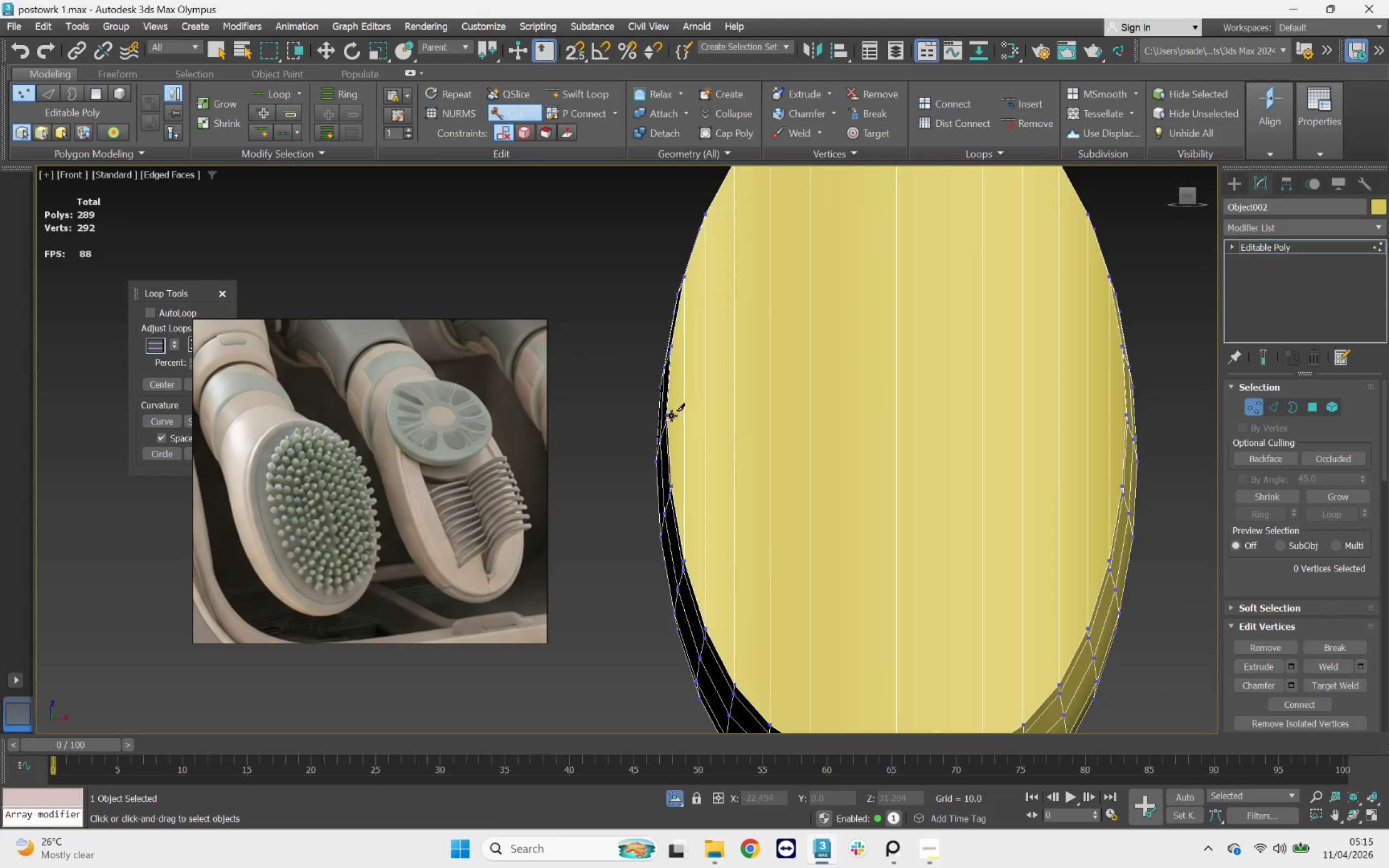 
left_click([670, 415])
 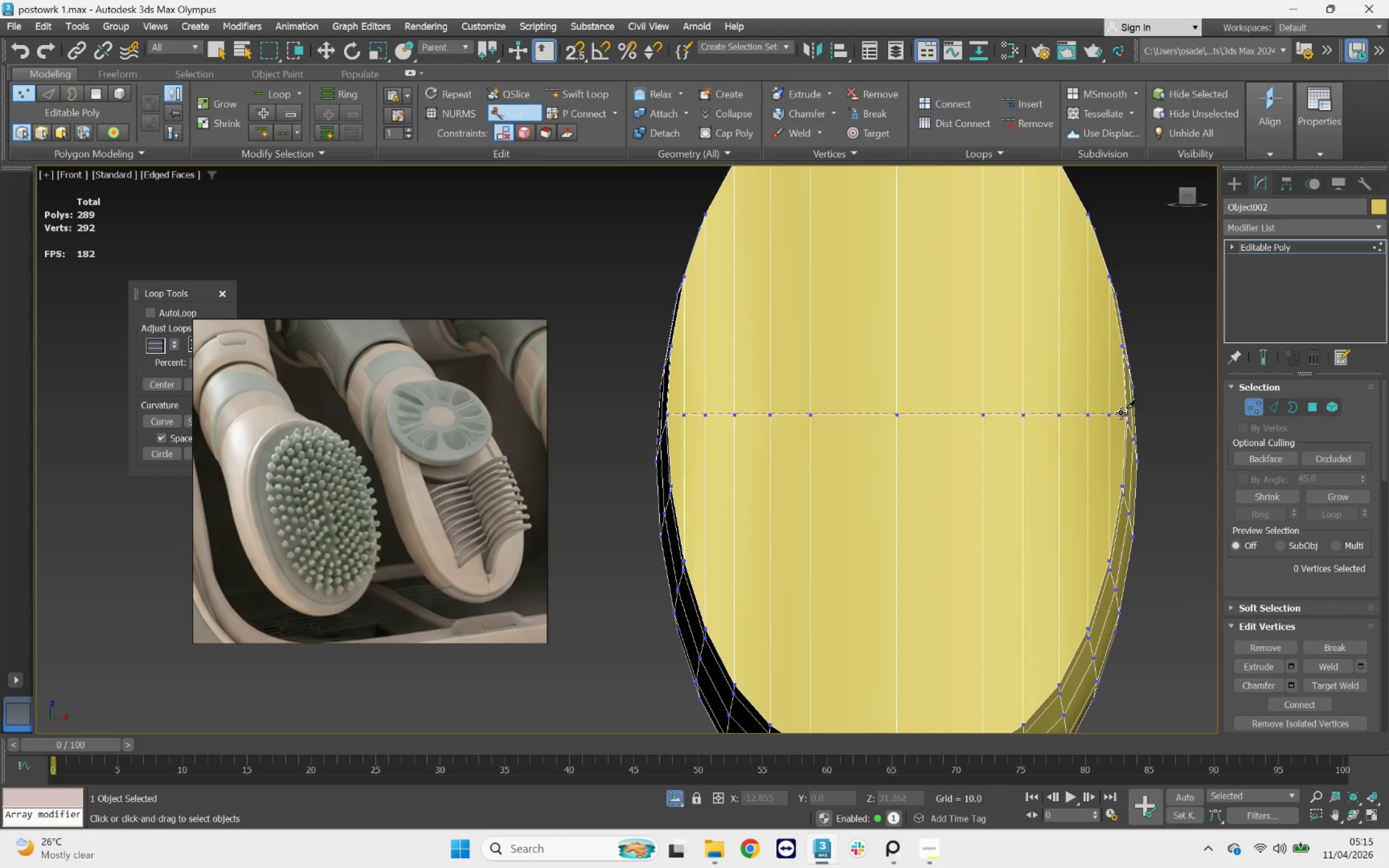 
left_click([1121, 413])
 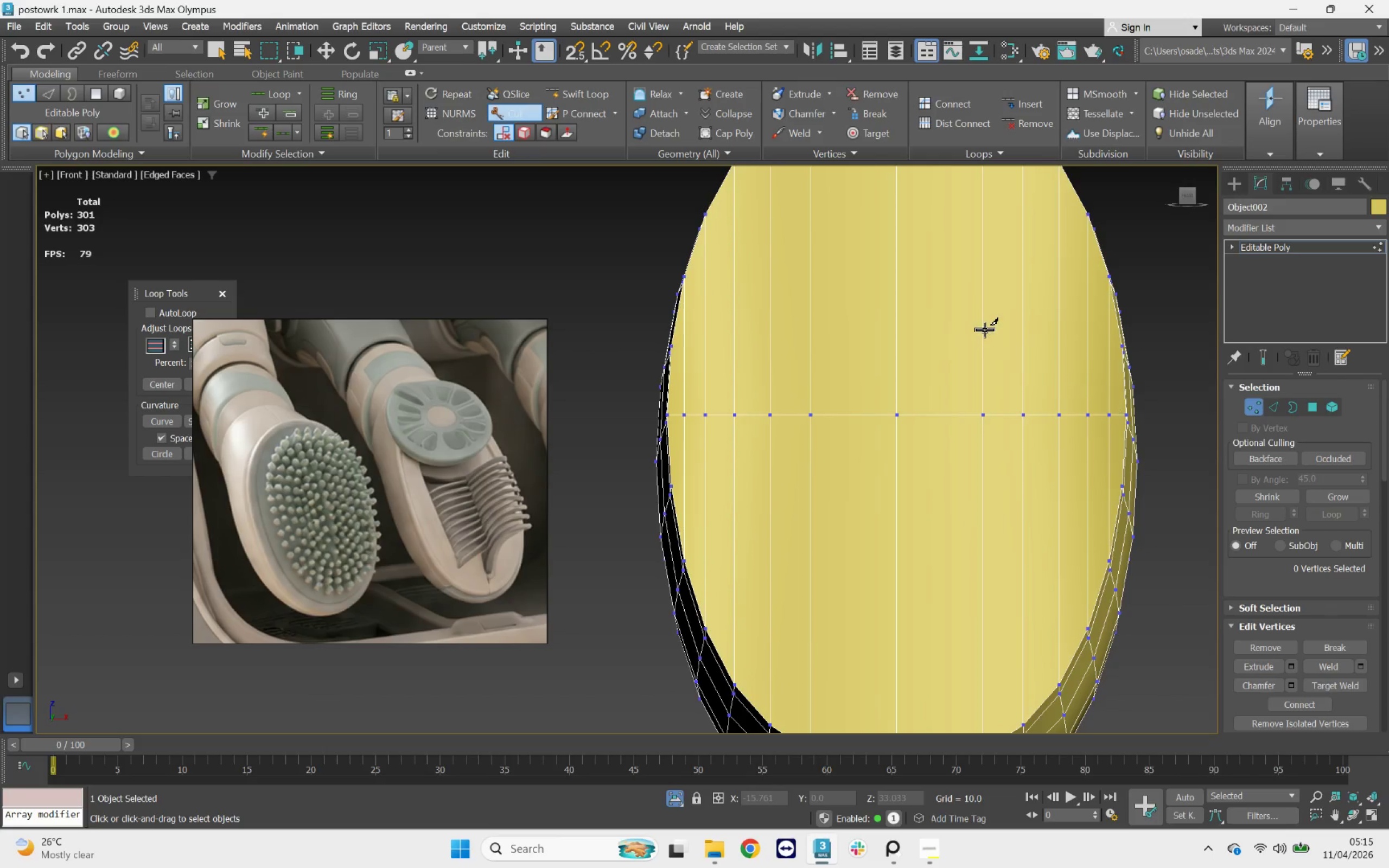 
hold_key(key=AltLeft, duration=3.06)
 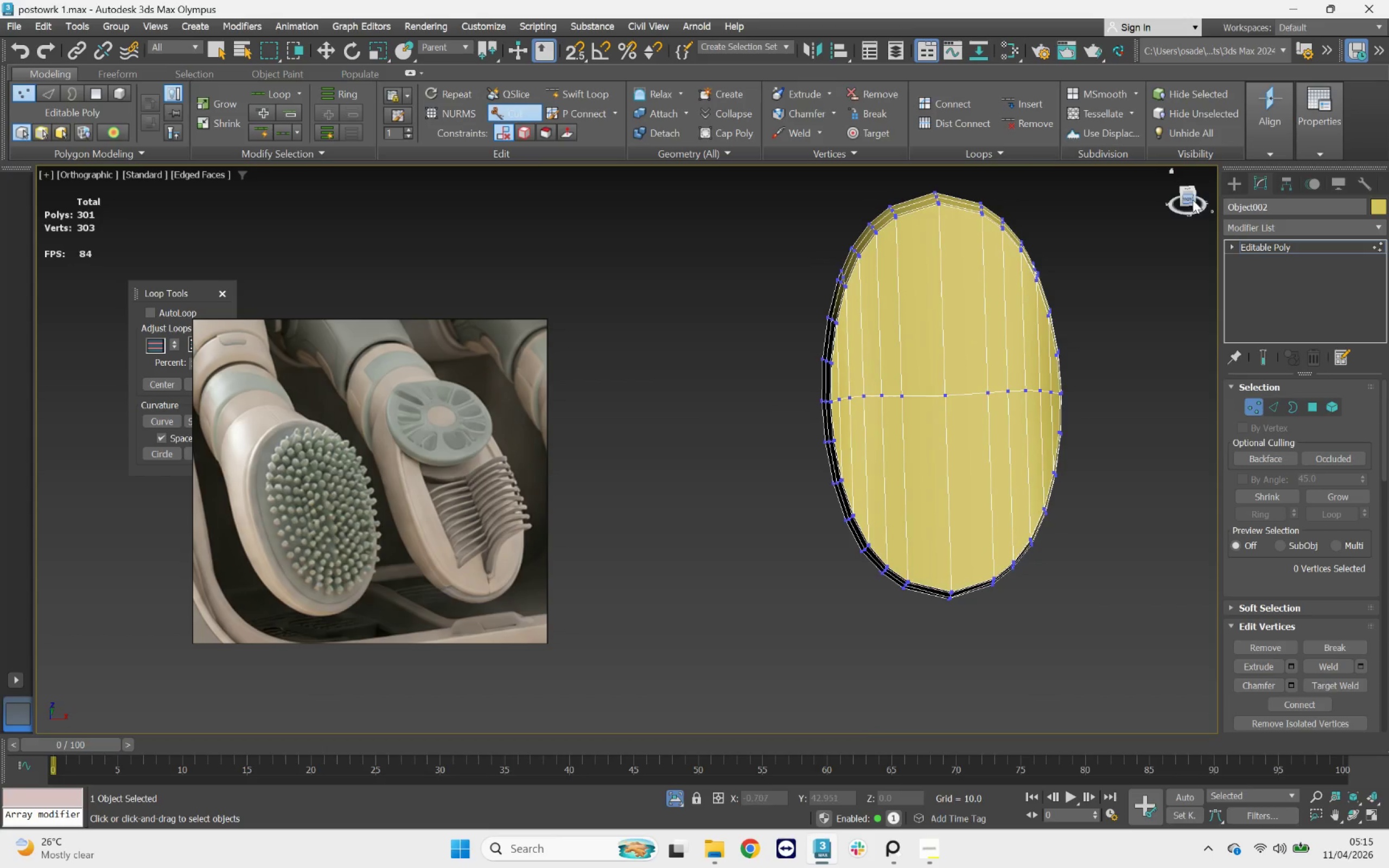 
scroll: coordinate [984, 314], scroll_direction: down, amount: 2.0
 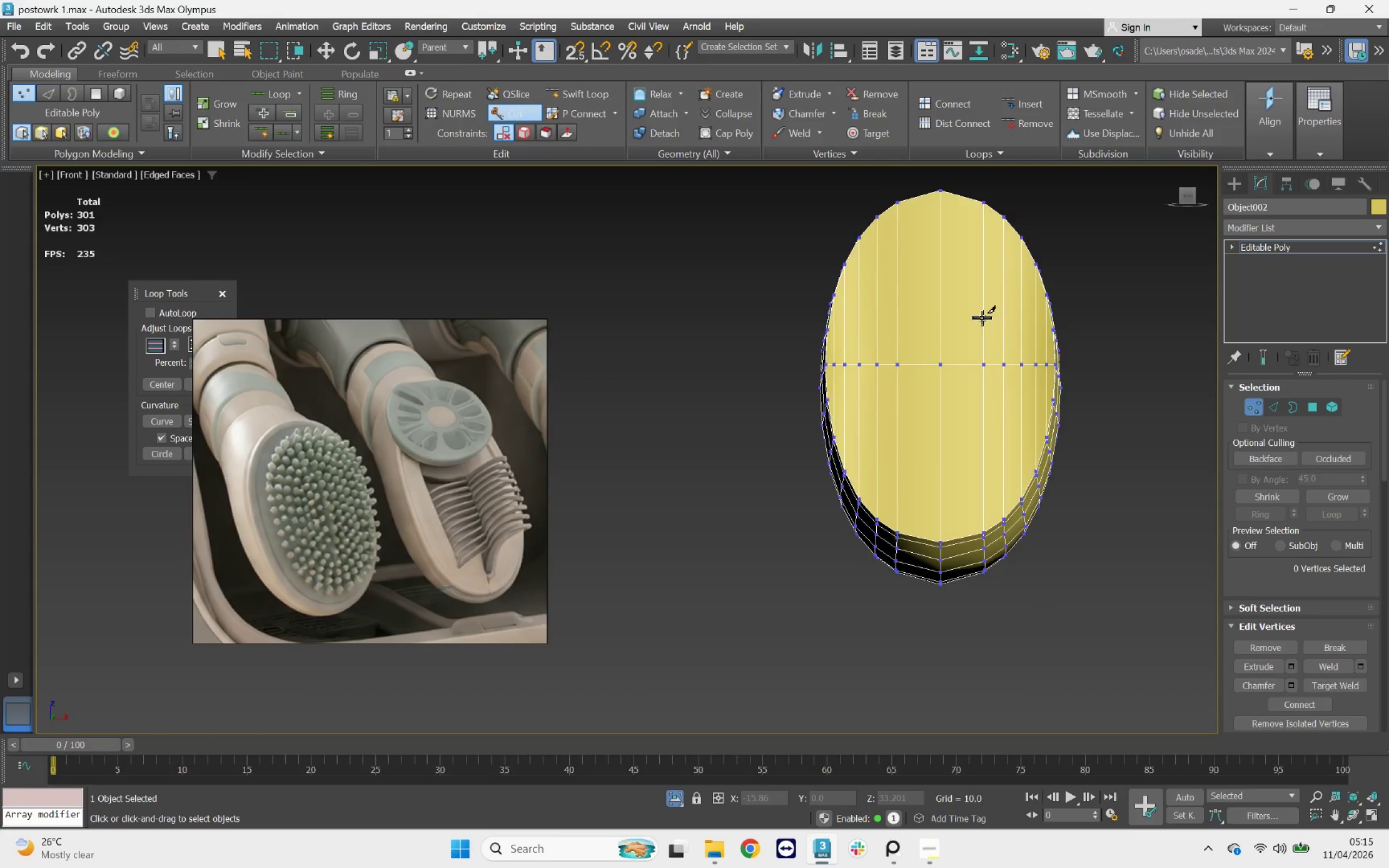 
left_click([1186, 200])
 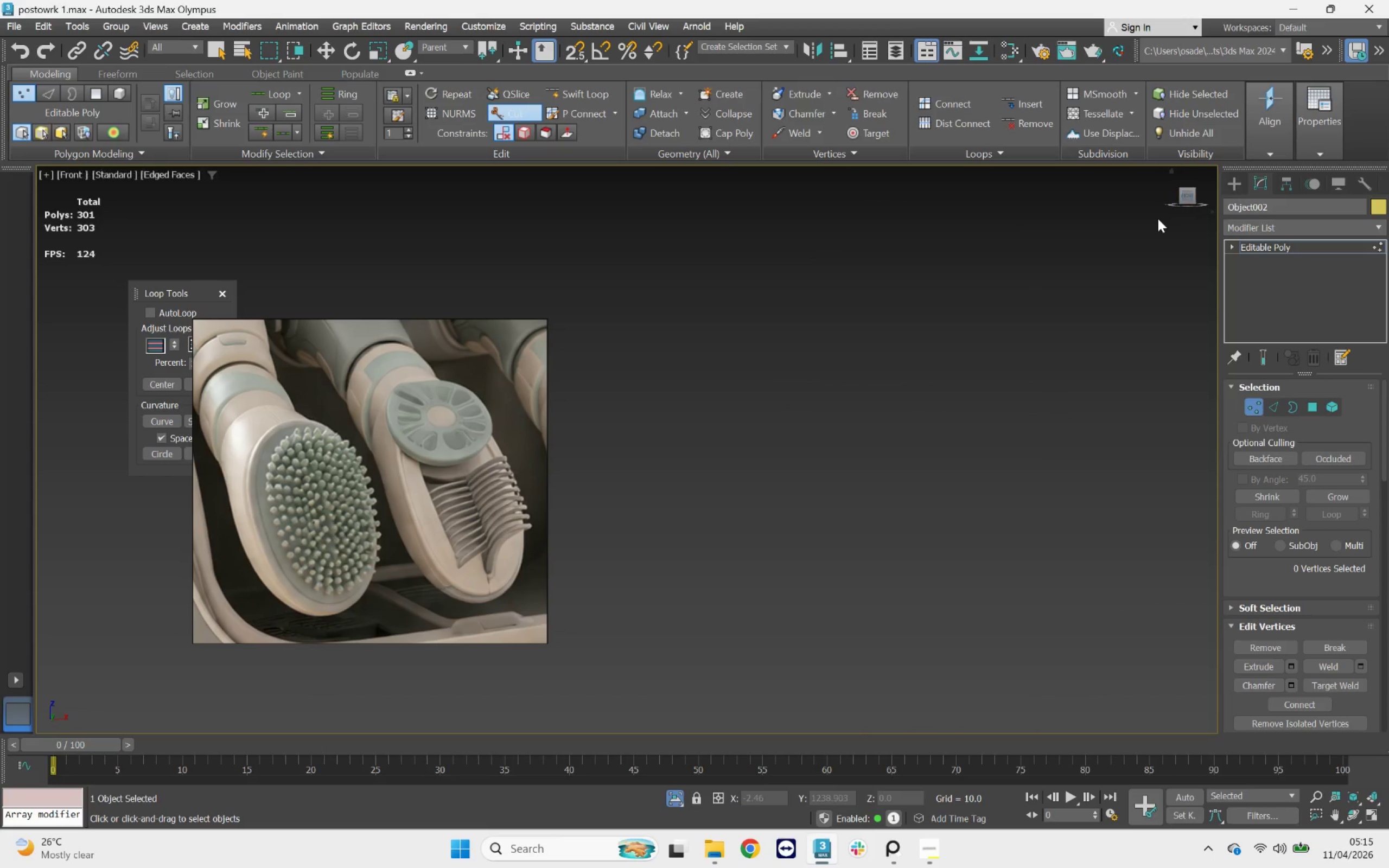 
scroll: coordinate [1029, 341], scroll_direction: down, amount: 4.0
 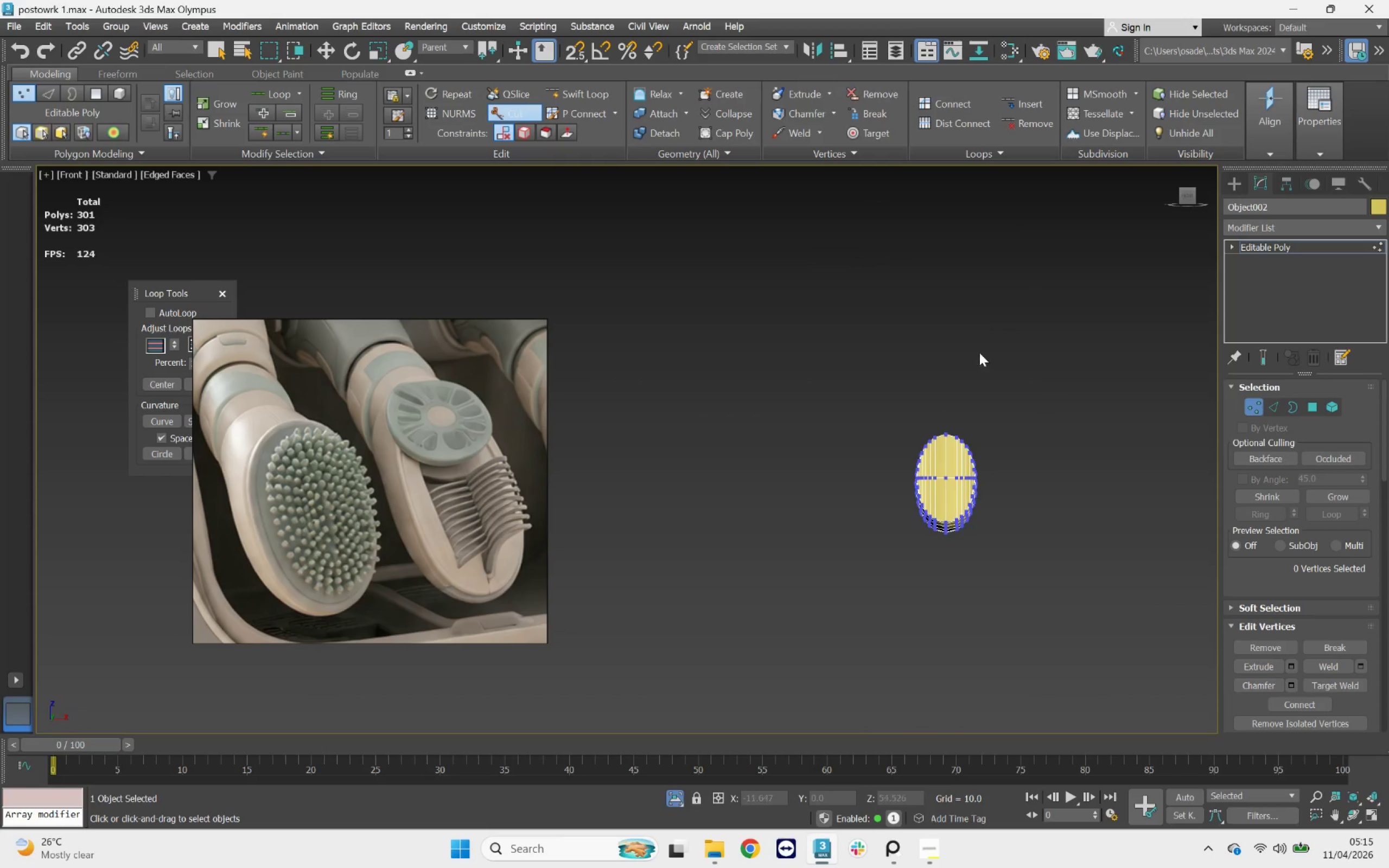 
scroll: coordinate [666, 547], scroll_direction: up, amount: 6.0
 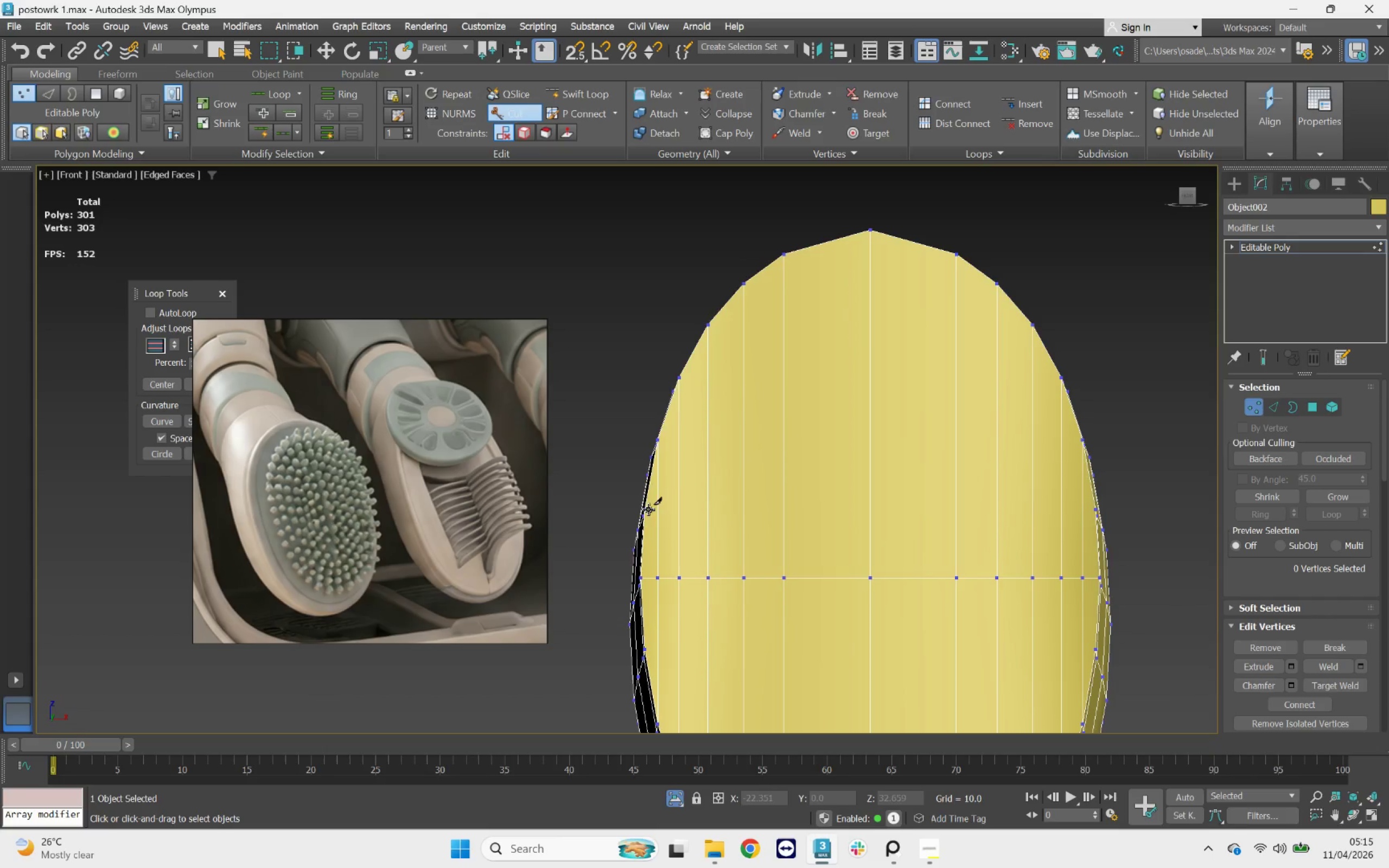 
left_click([644, 508])
 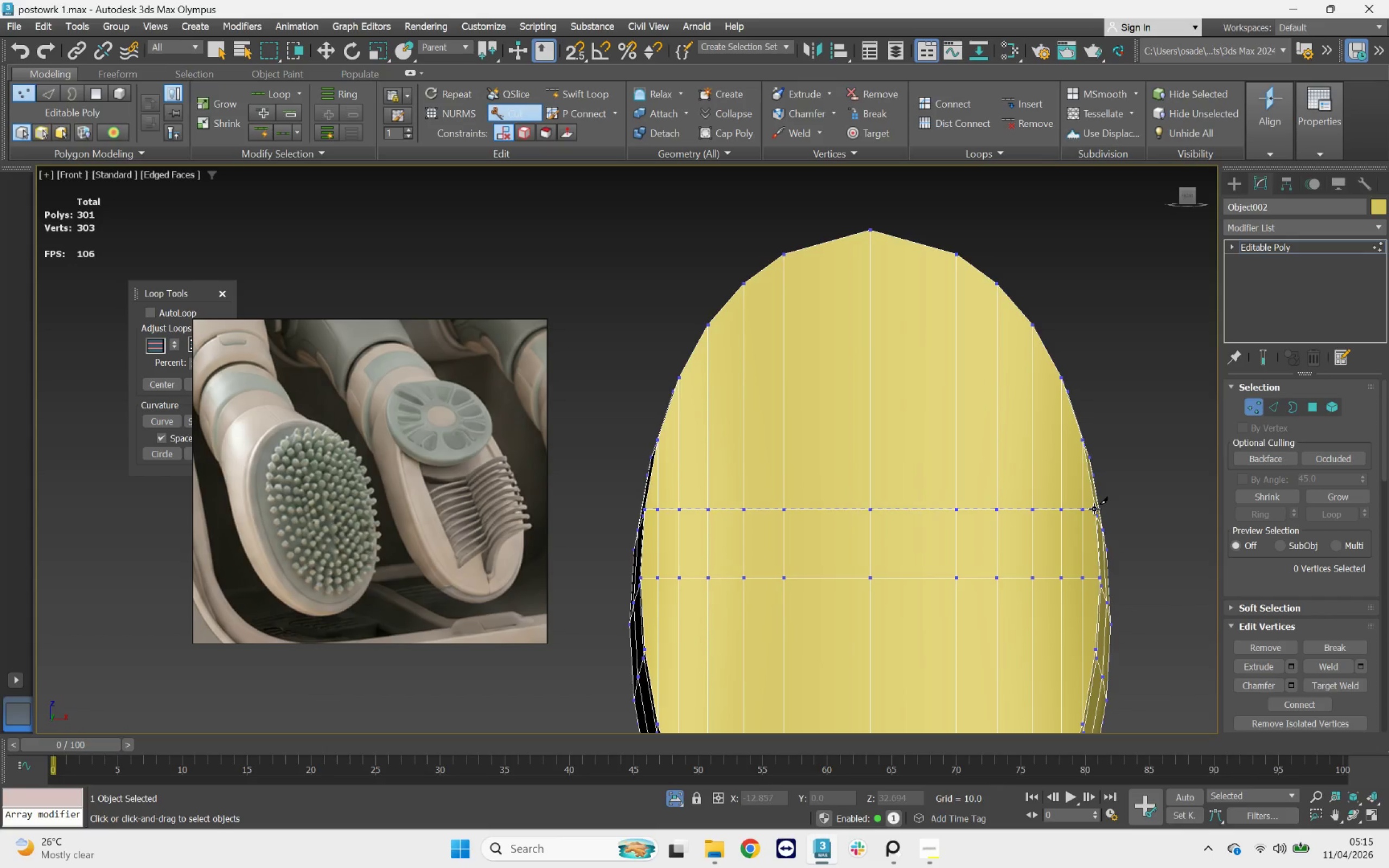 
right_click([1140, 445])
 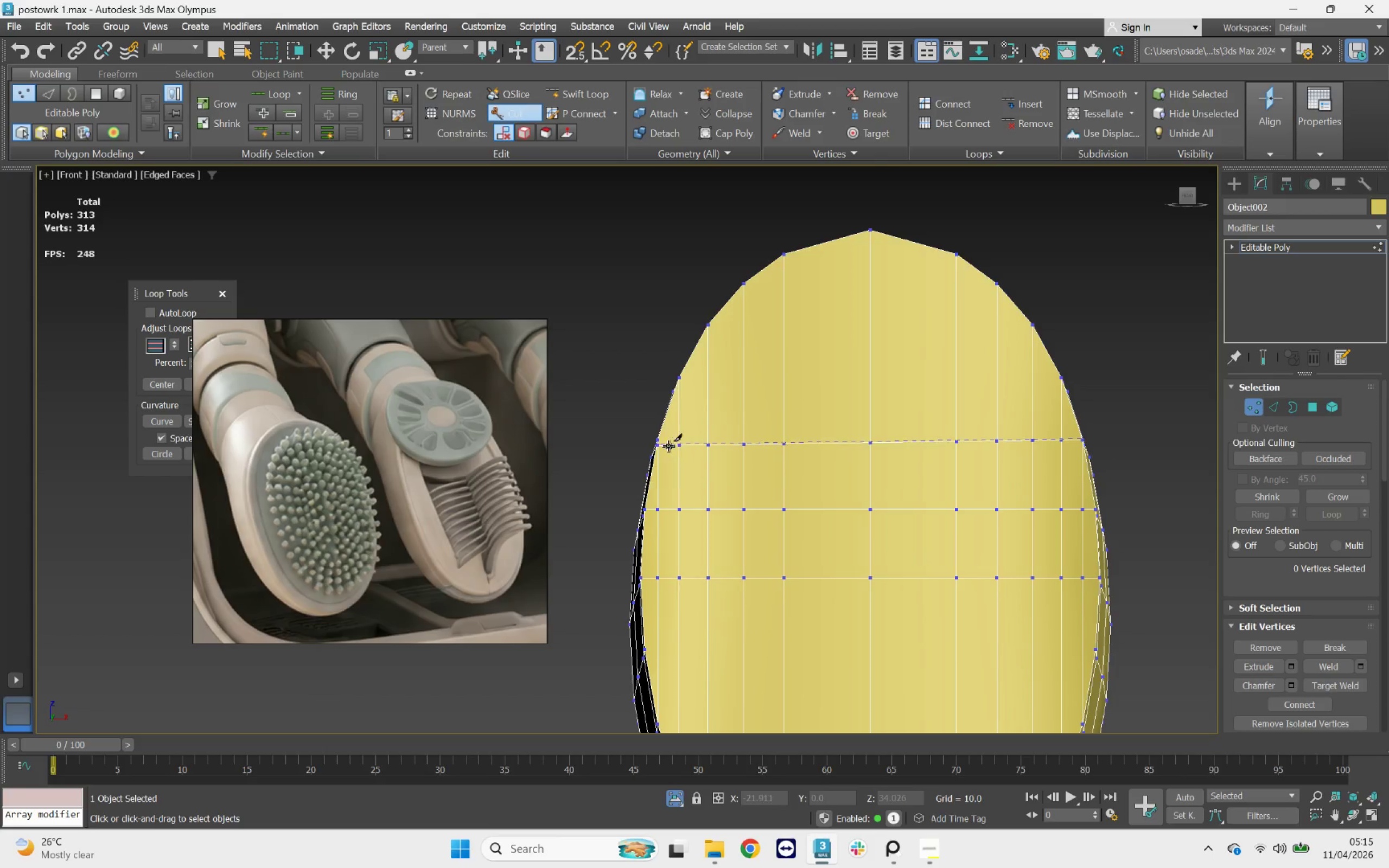 
left_click([660, 440])
 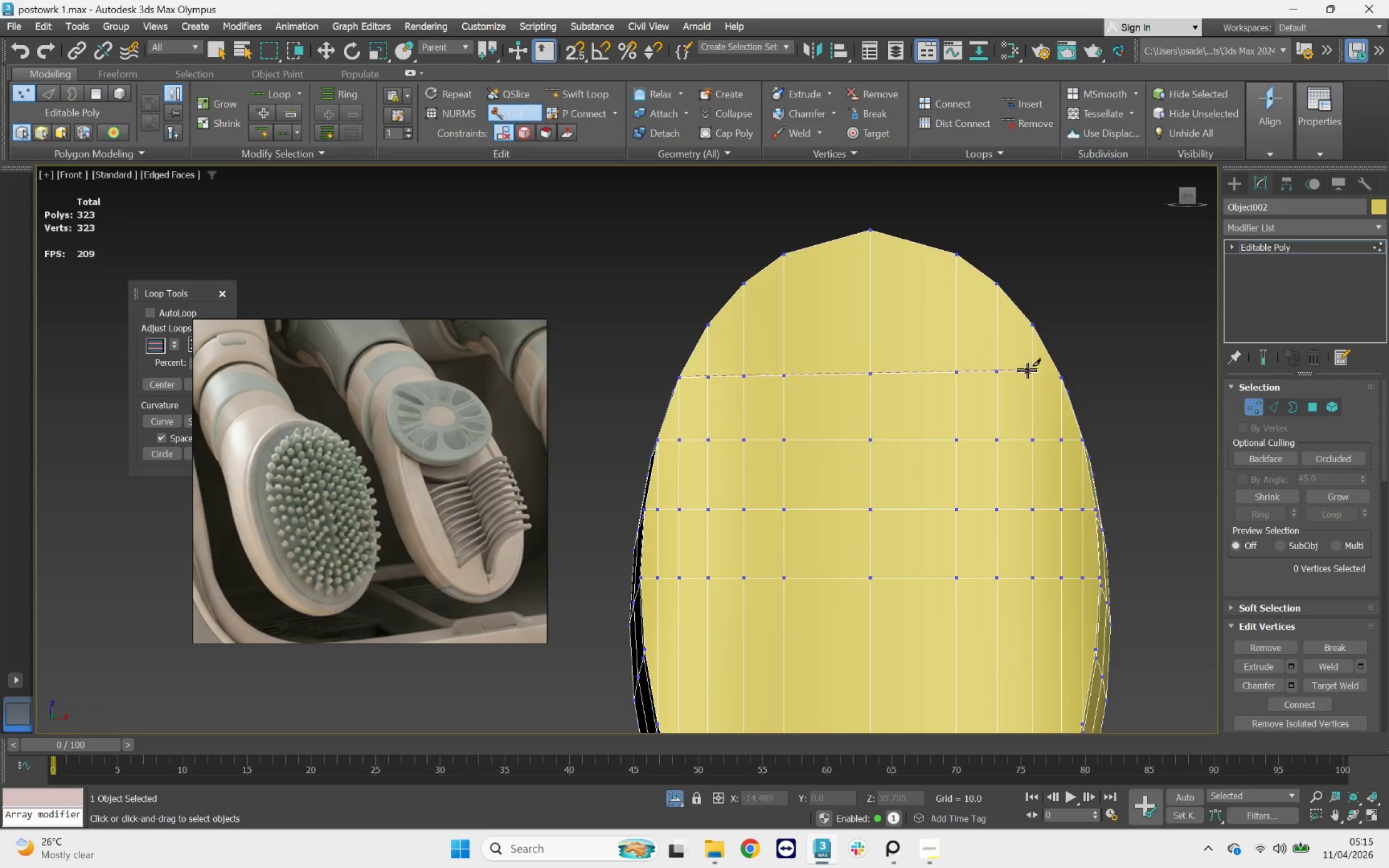 
right_click([1114, 317])
 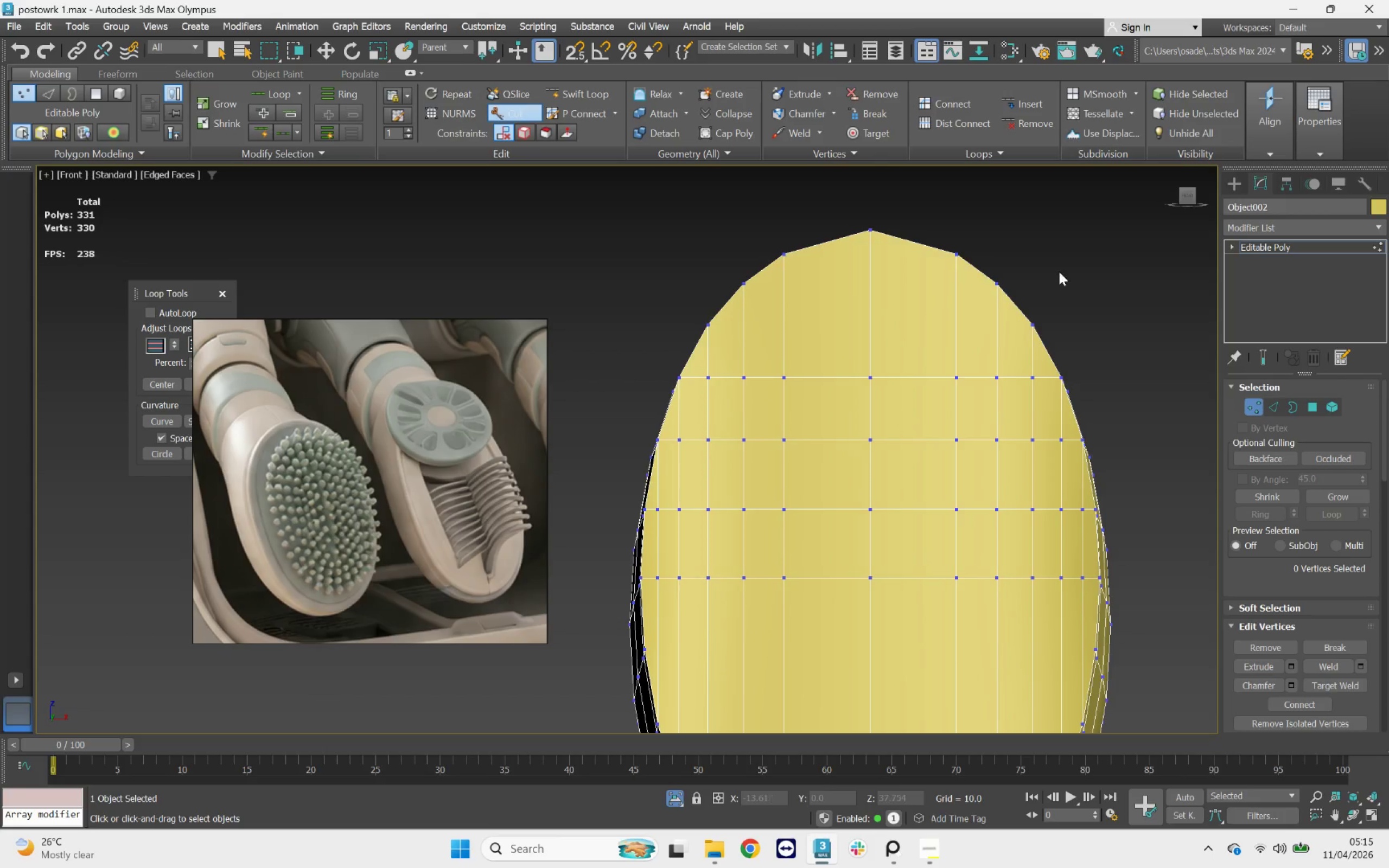 
hold_key(key=AltLeft, duration=1.33)
 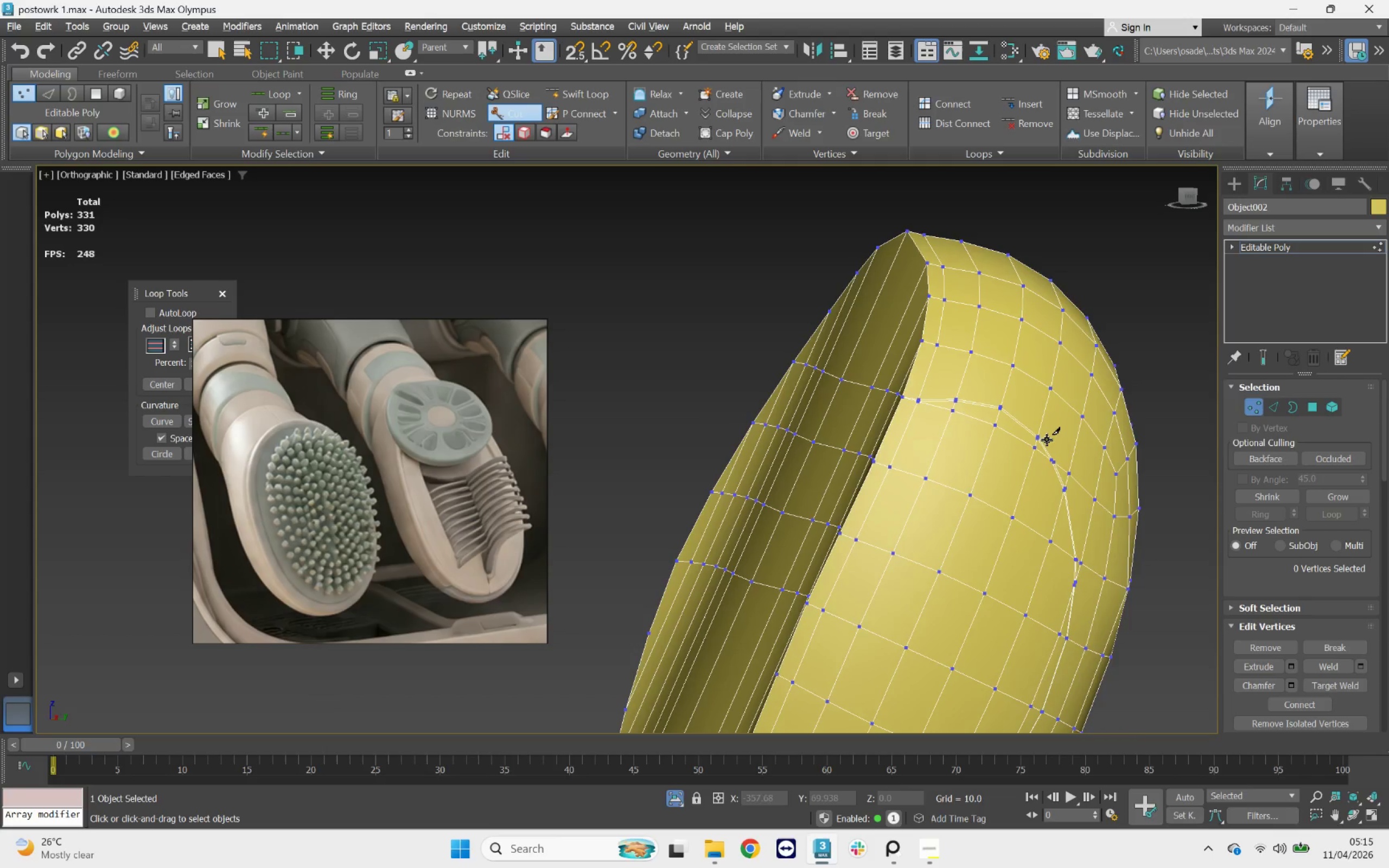 
scroll: coordinate [1047, 441], scroll_direction: up, amount: 2.0
 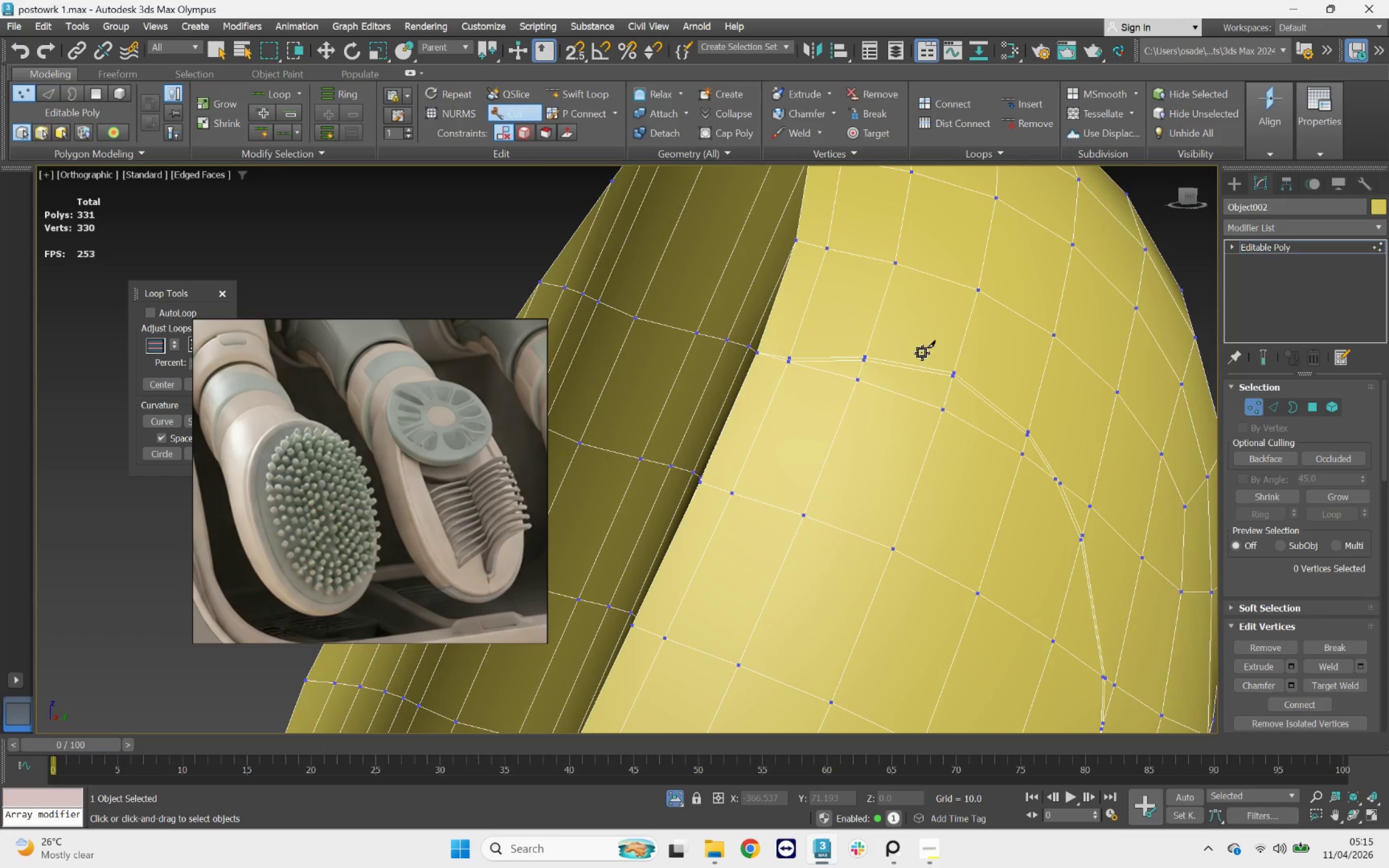 
hold_key(key=ControlLeft, duration=1.86)